 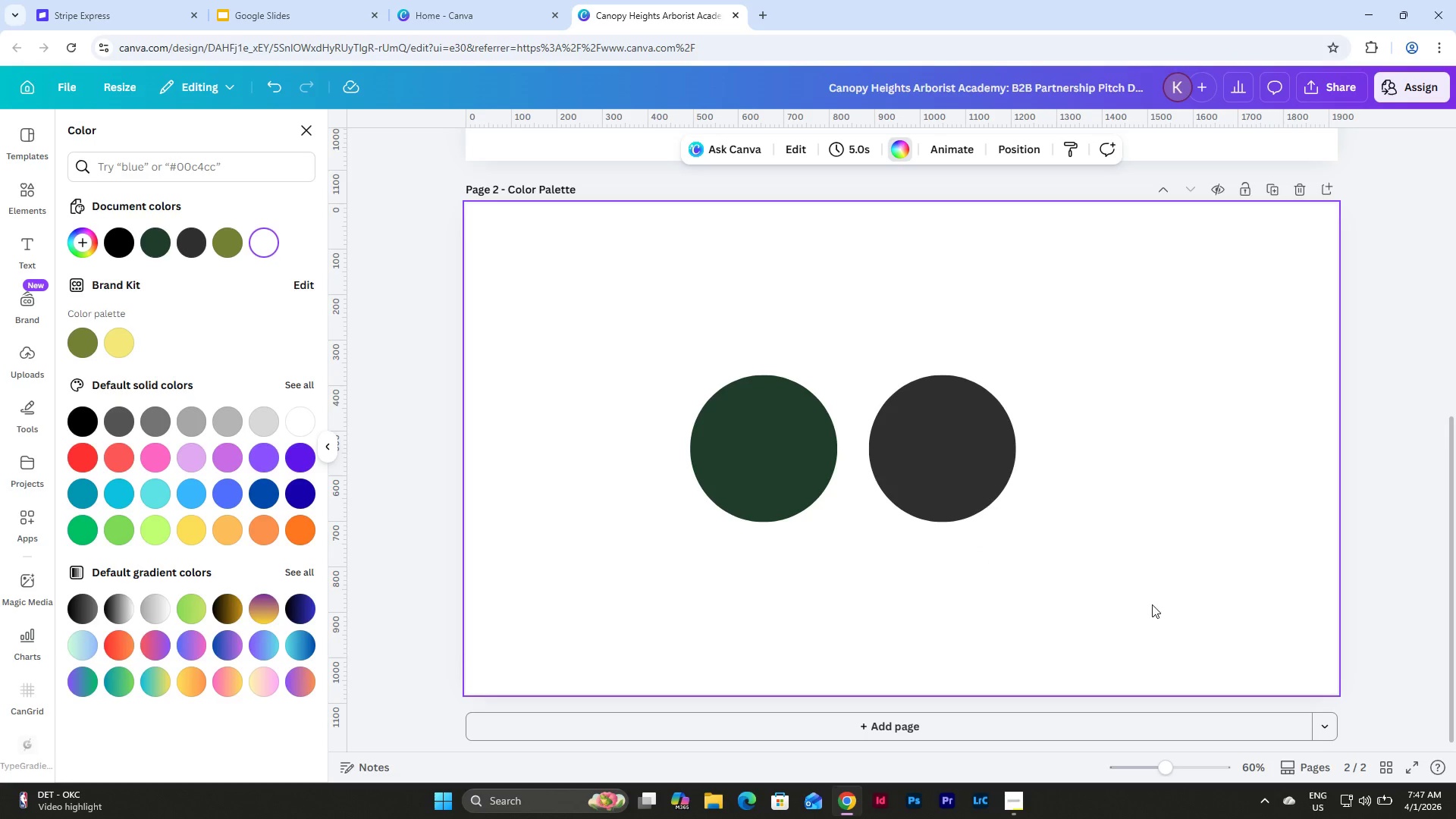 
left_click_drag(start_coordinate=[1150, 604], to_coordinate=[623, 372])
 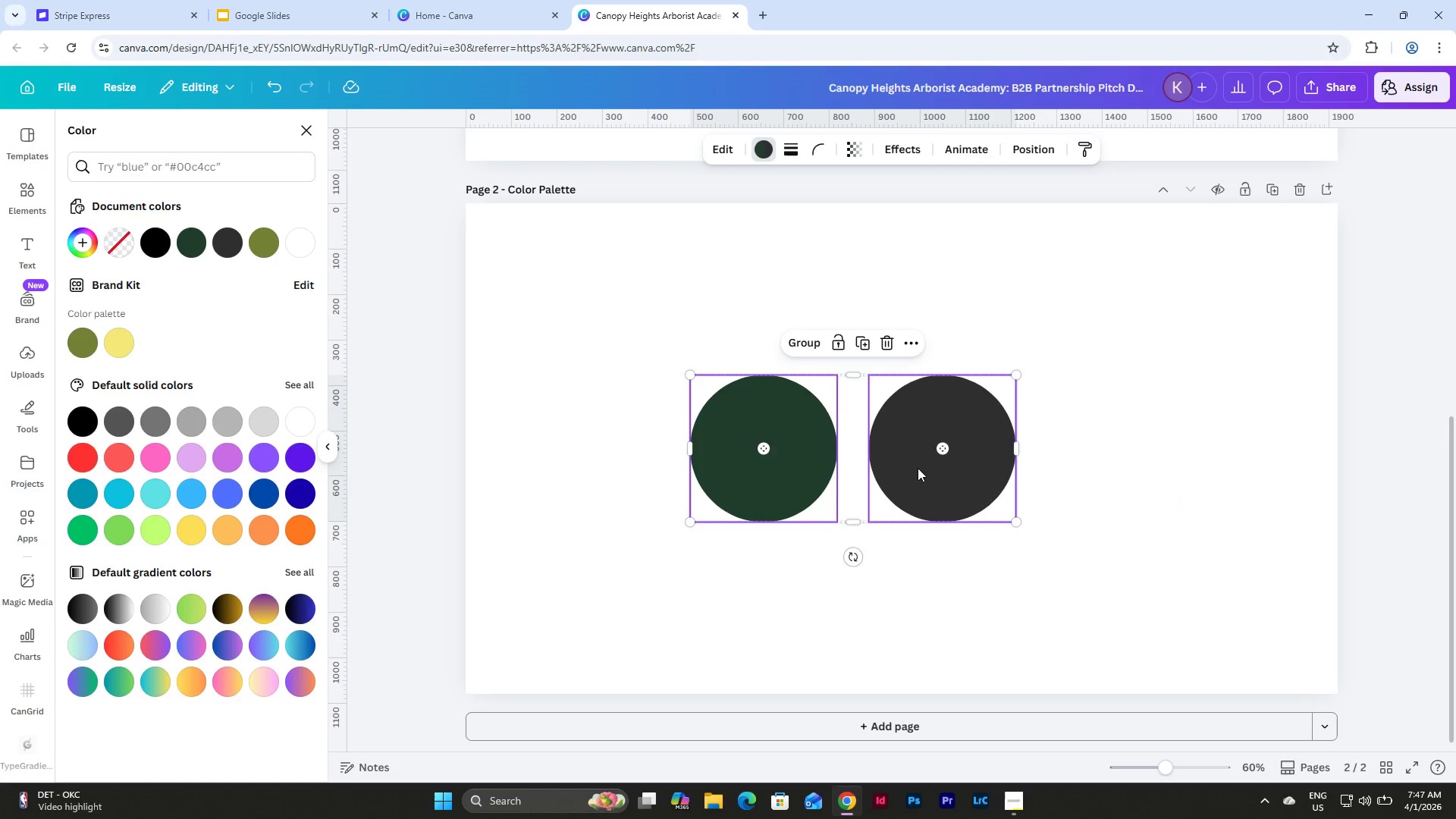 
left_click_drag(start_coordinate=[915, 468], to_coordinate=[965, 468])
 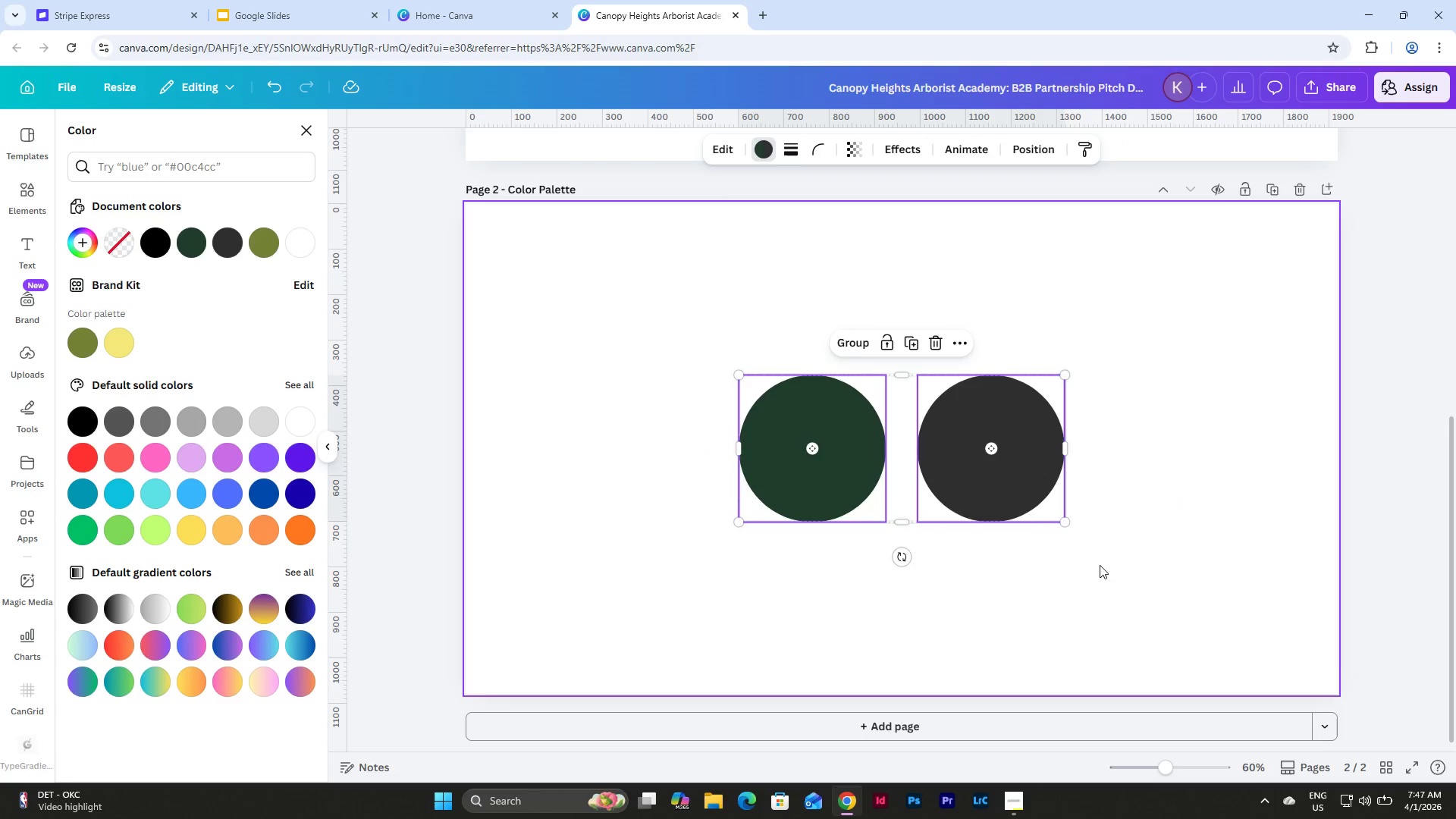 
left_click([1100, 565])
 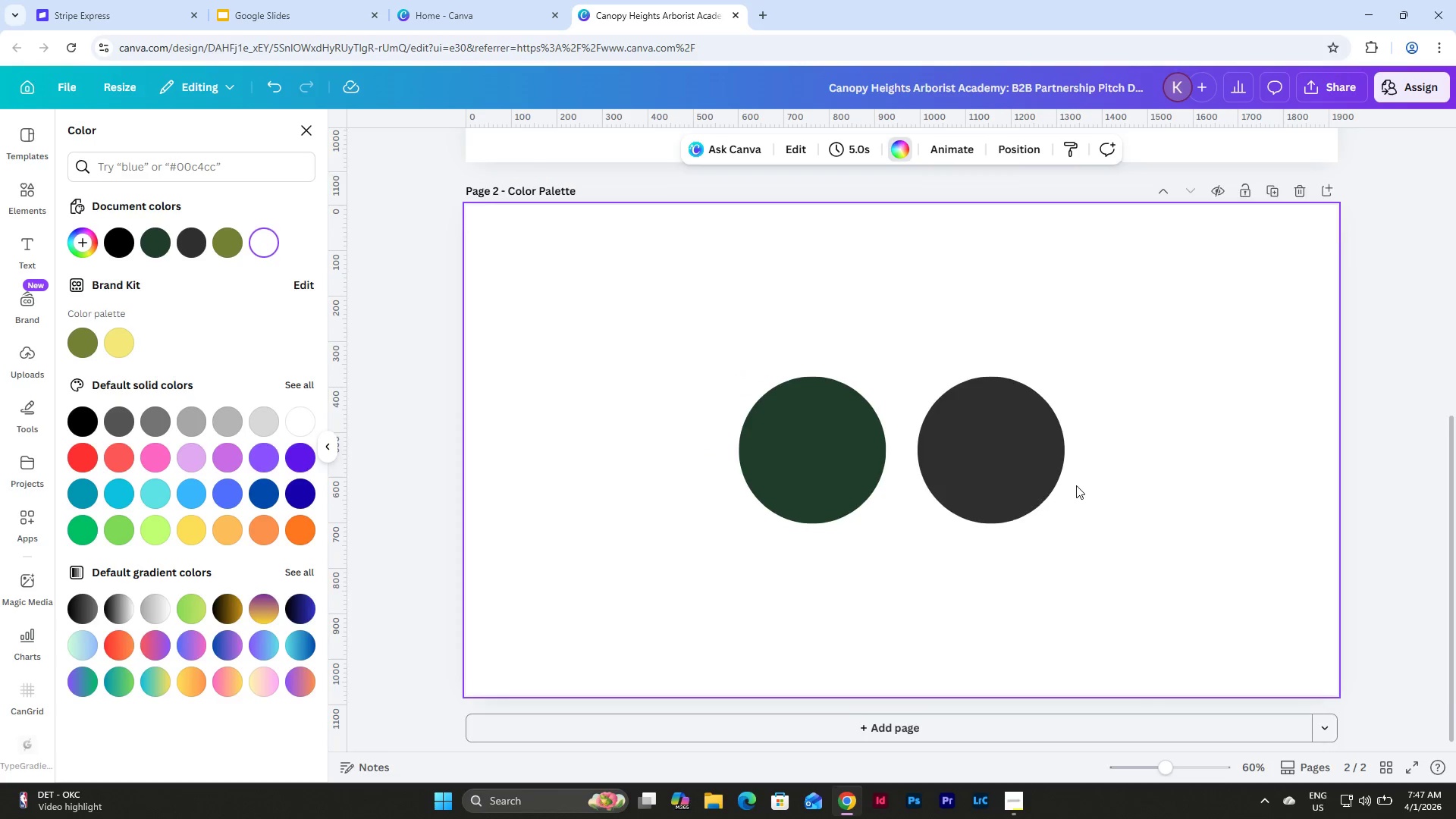 
scroll: coordinate [1041, 473], scroll_direction: up, amount: 11.0
 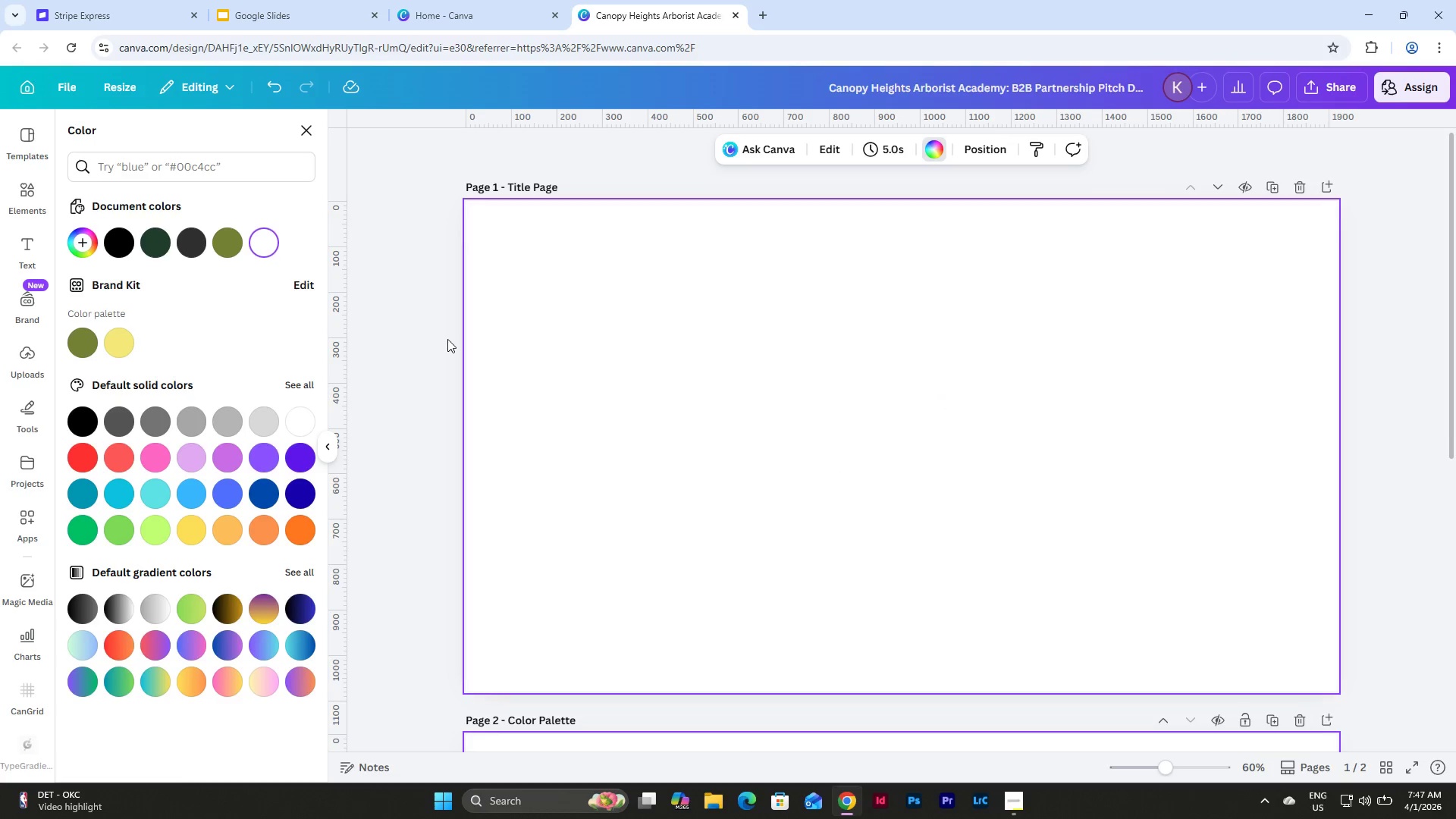 
left_click([585, 331])
 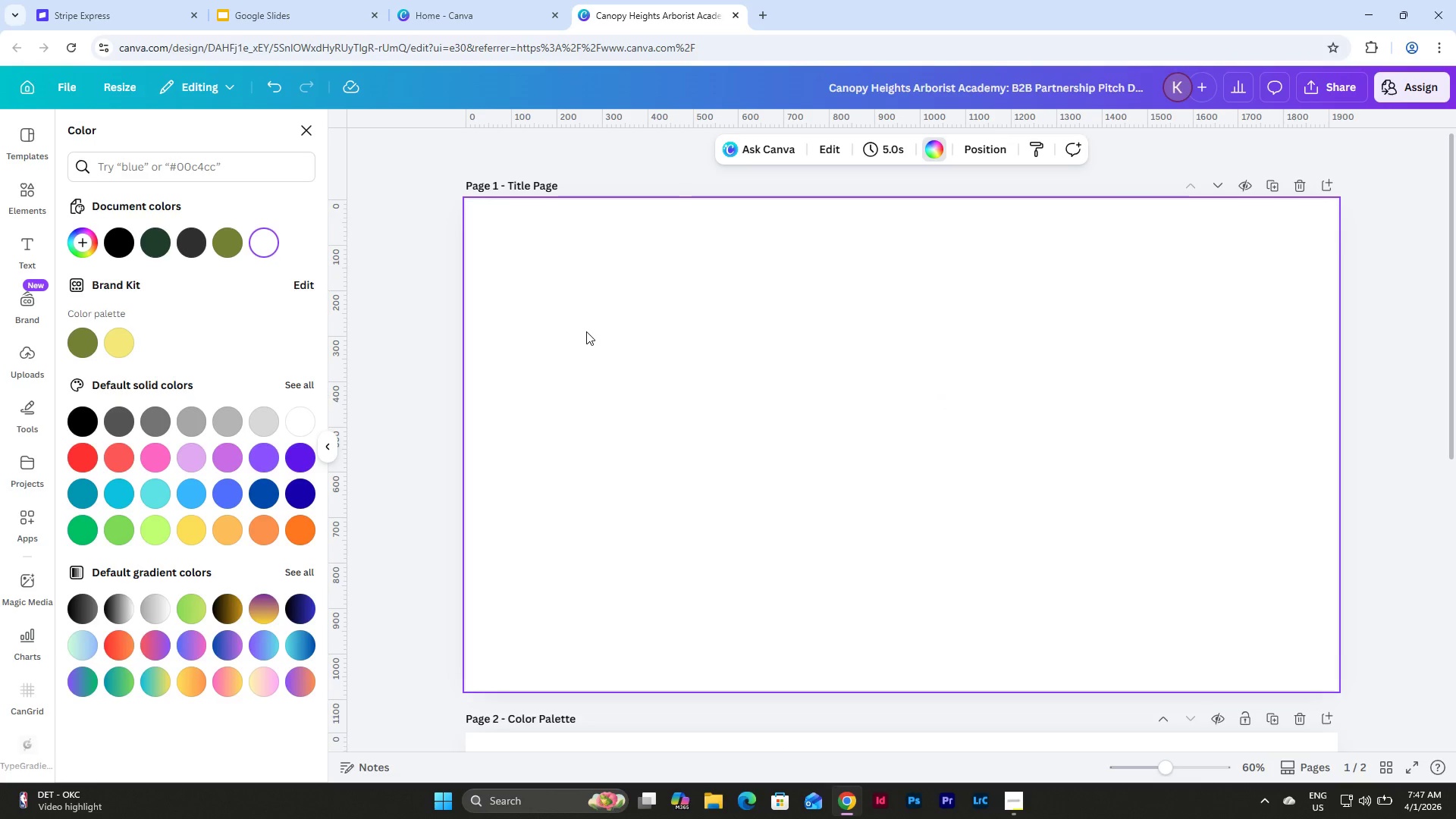 
scroll: coordinate [586, 331], scroll_direction: down, amount: 4.0
 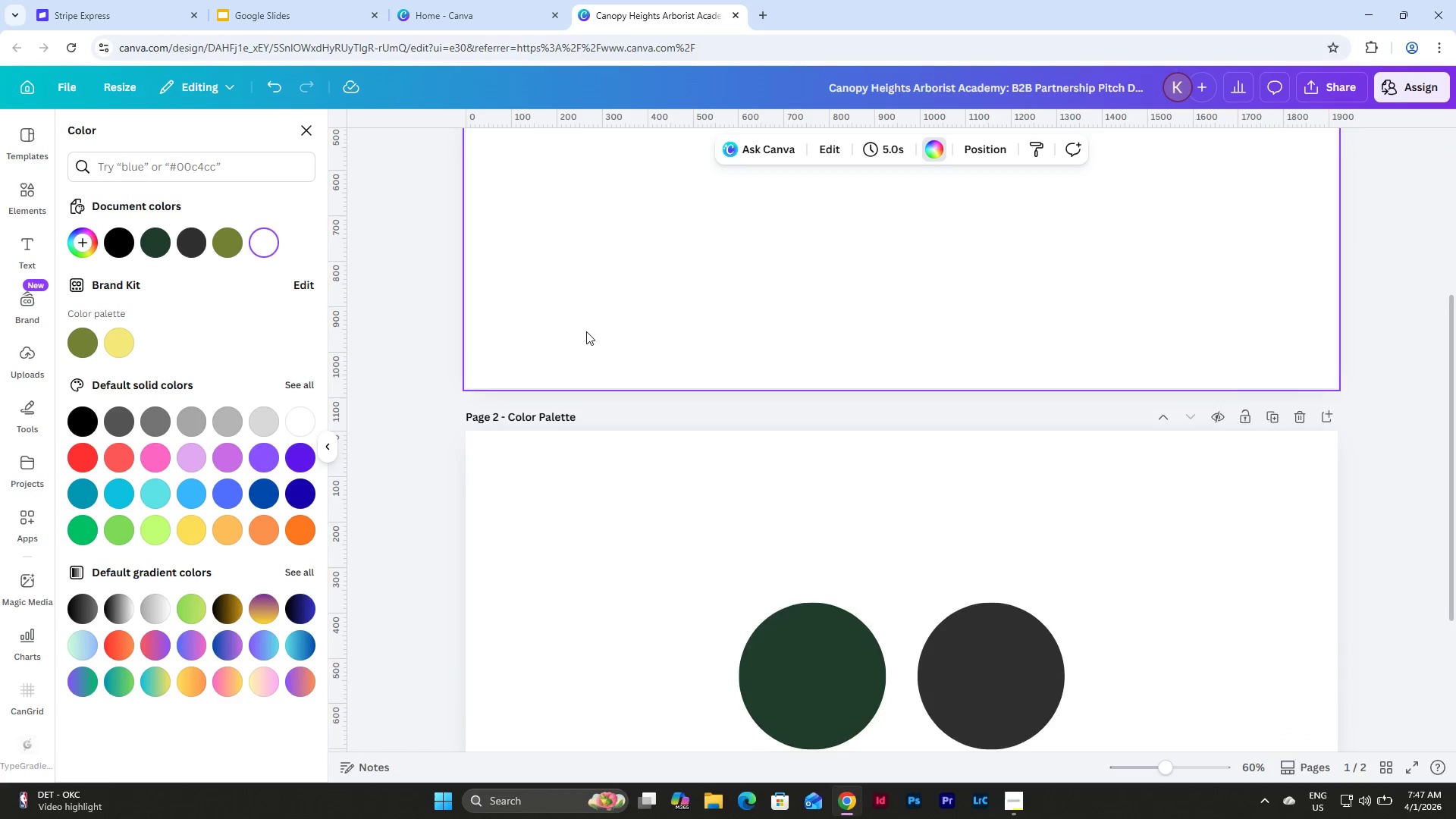 
scroll: coordinate [586, 331], scroll_direction: up, amount: 7.0
 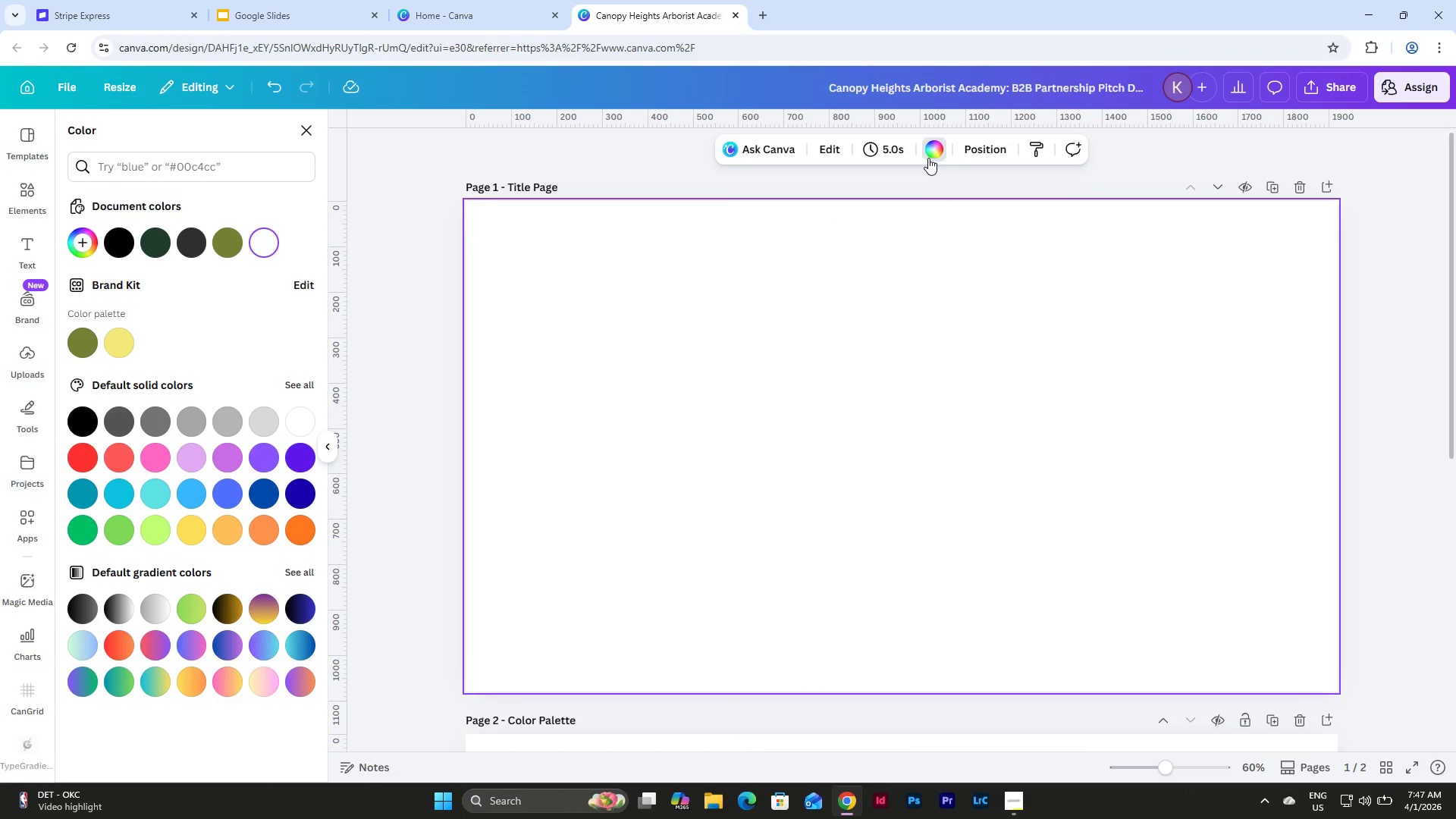 
left_click([929, 154])
 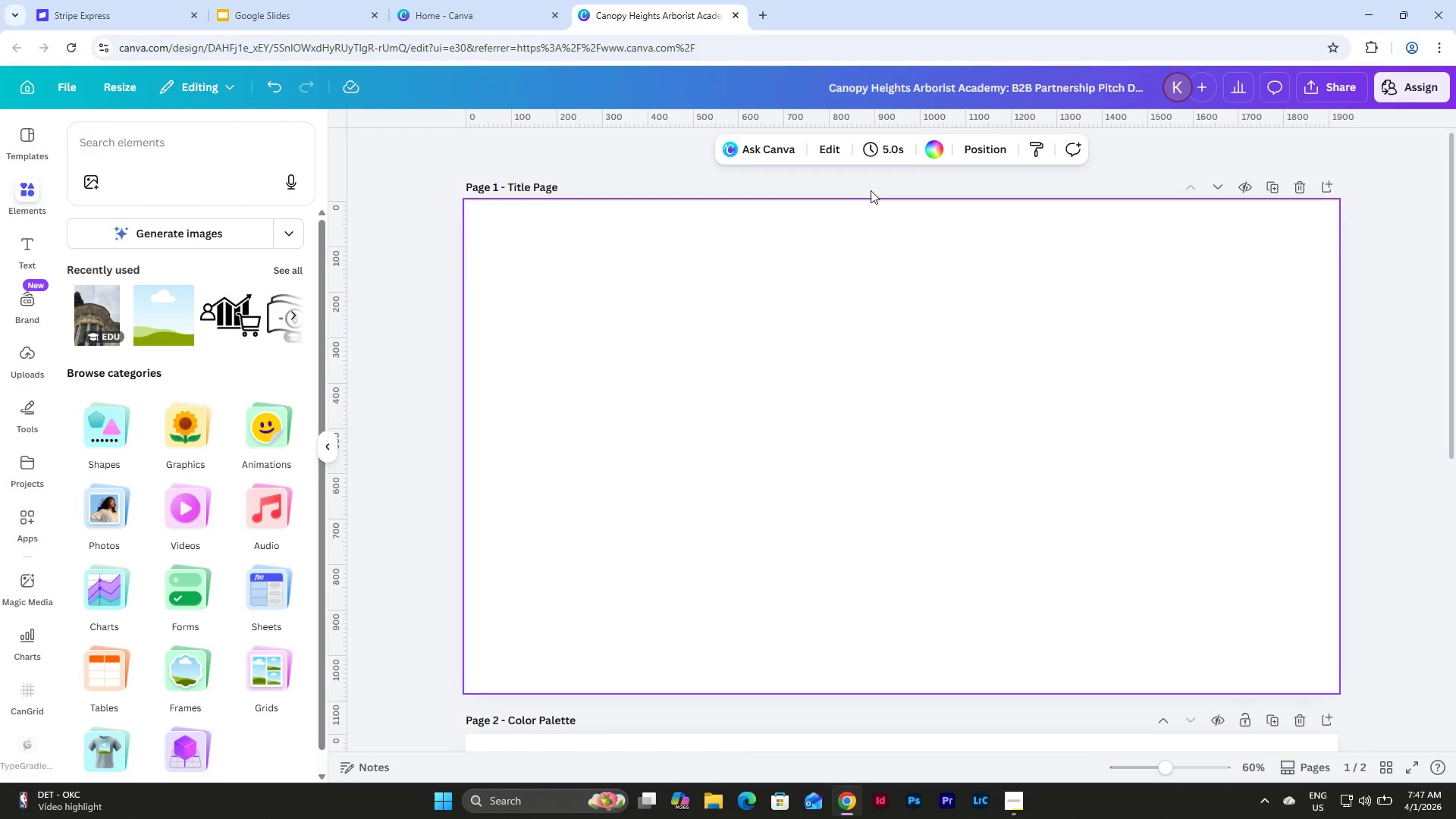 
left_click([934, 153])
 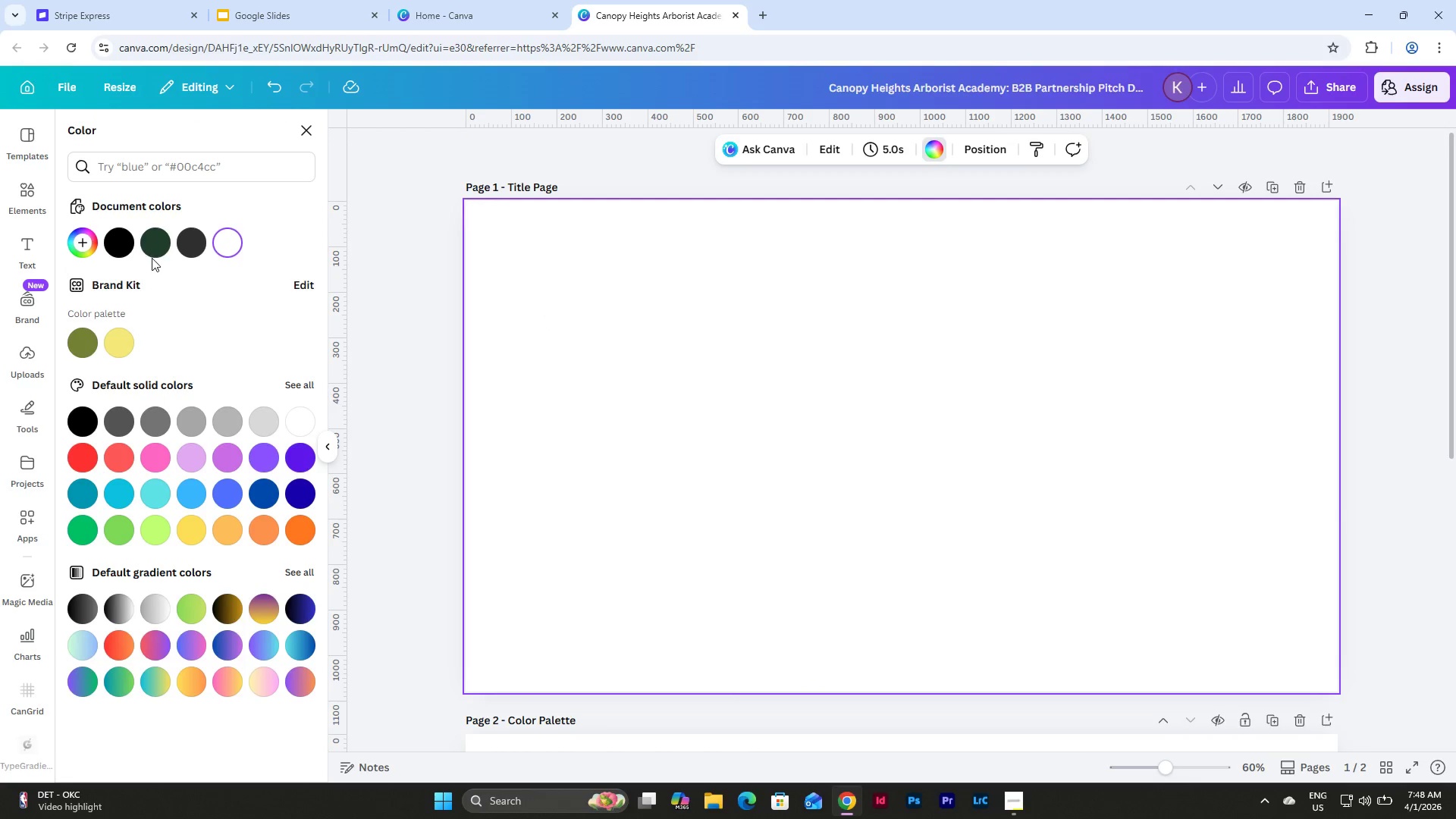 
left_click([156, 242])
 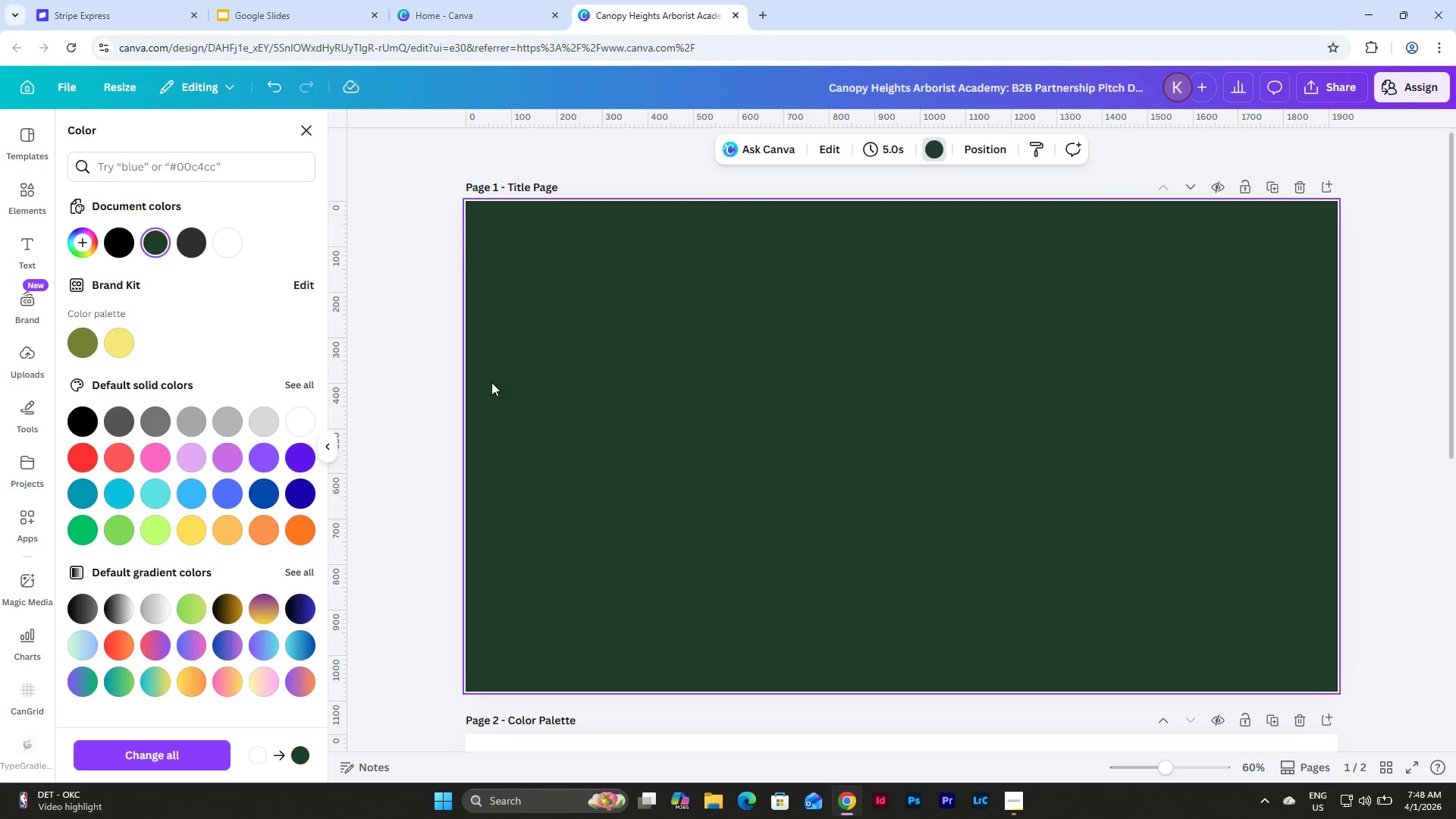 
left_click([428, 376])
 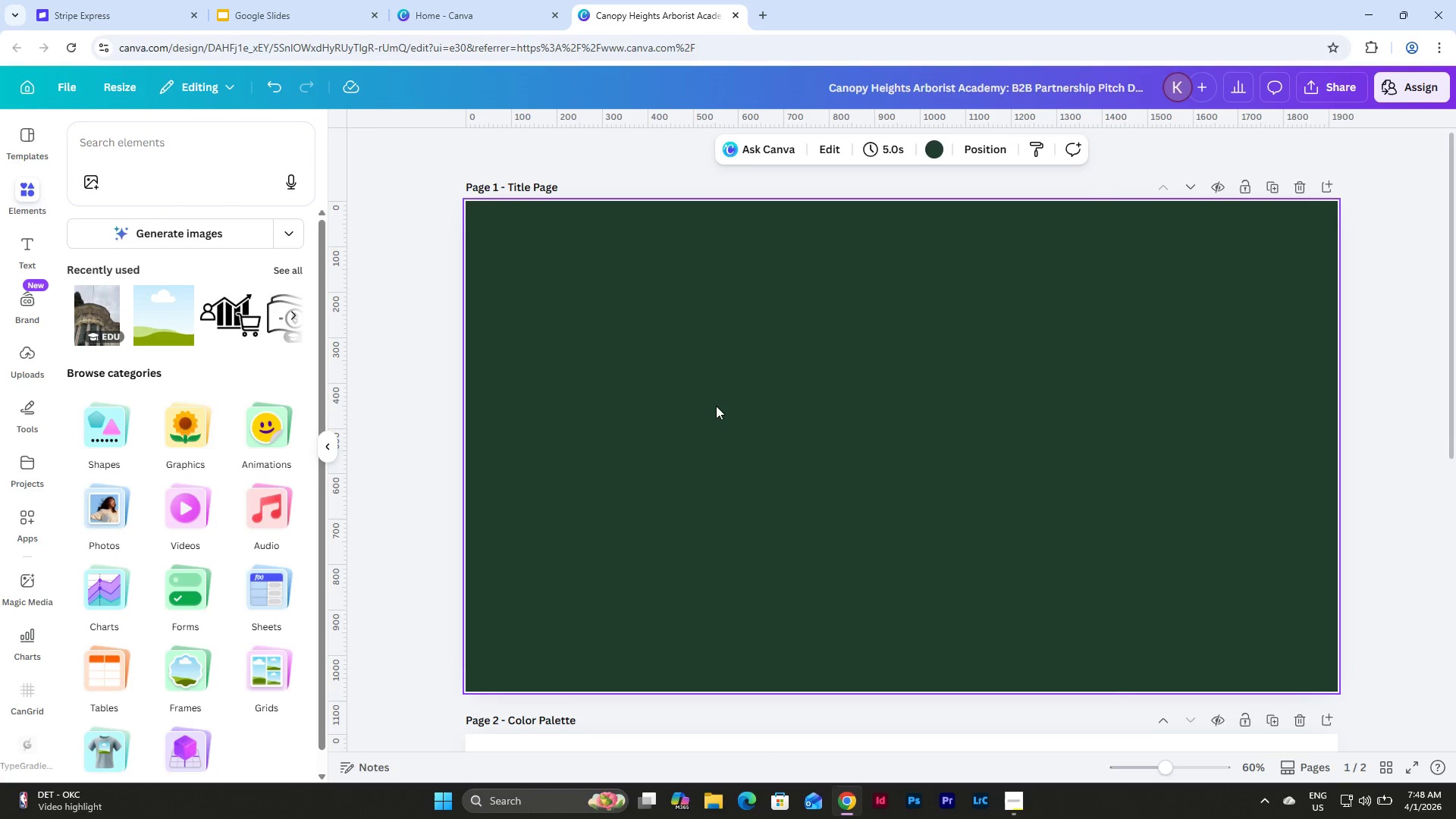 
scroll: coordinate [719, 406], scroll_direction: up, amount: 3.0
 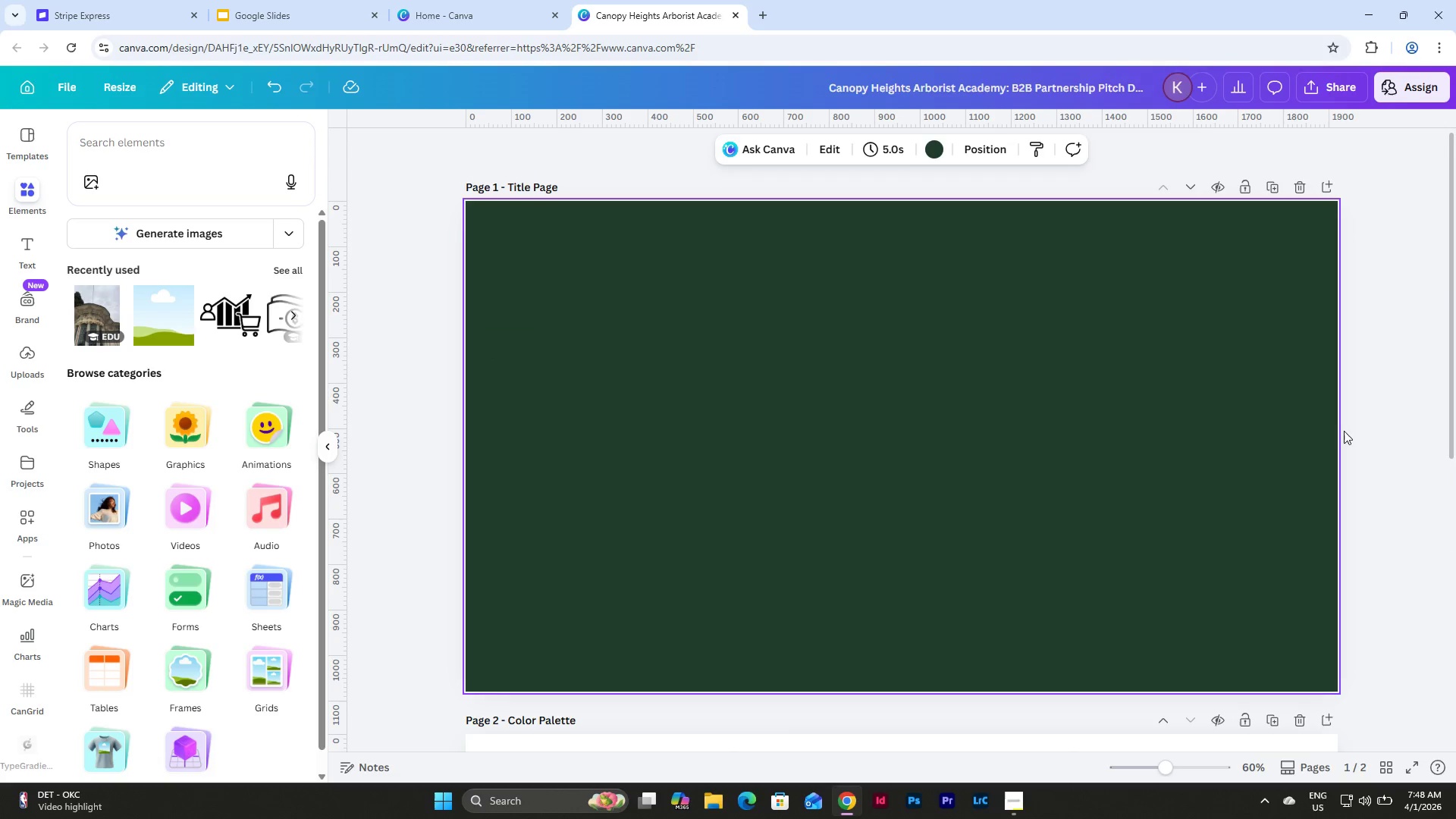 
left_click([1370, 431])
 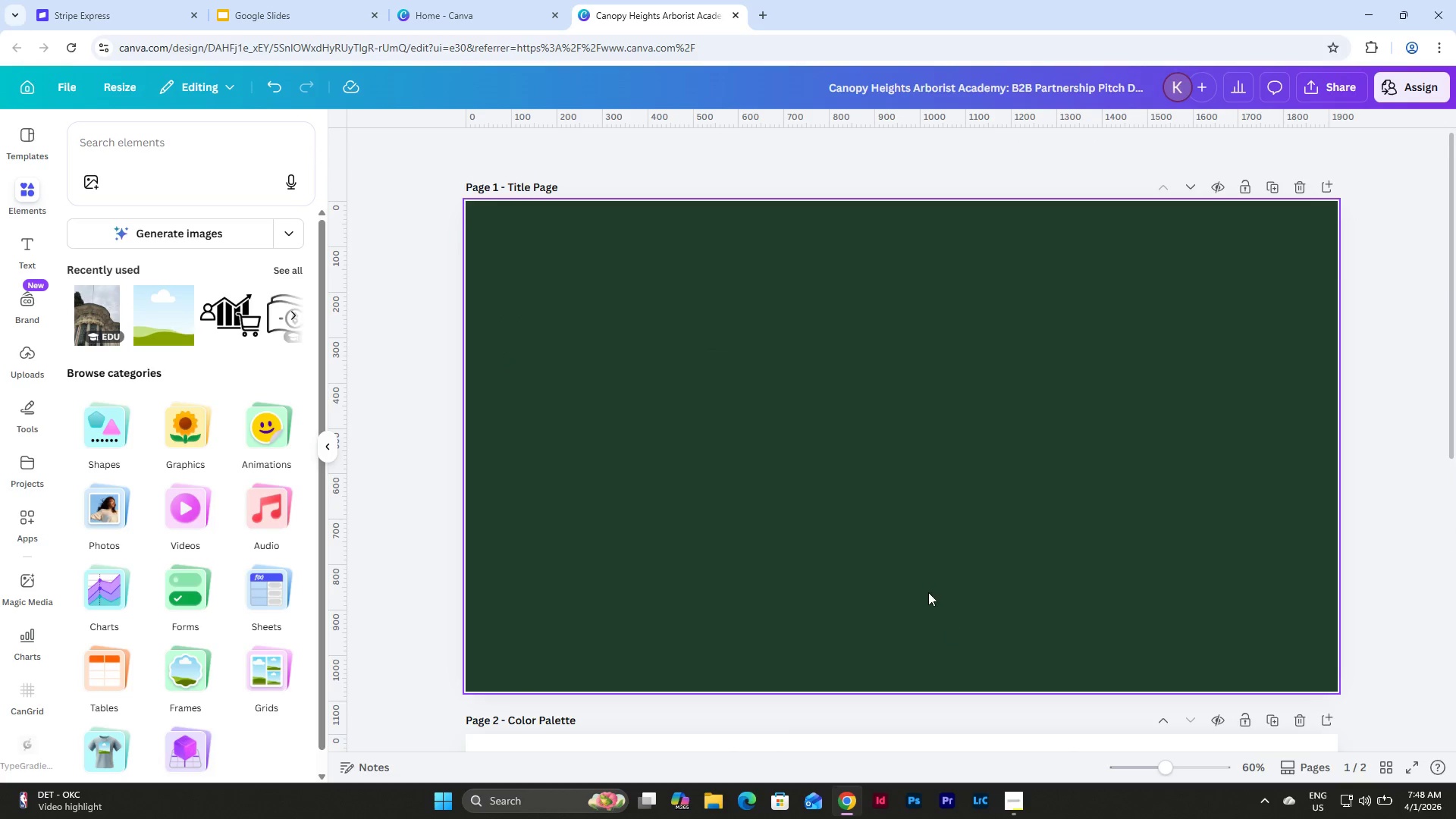 
left_click([1023, 805])